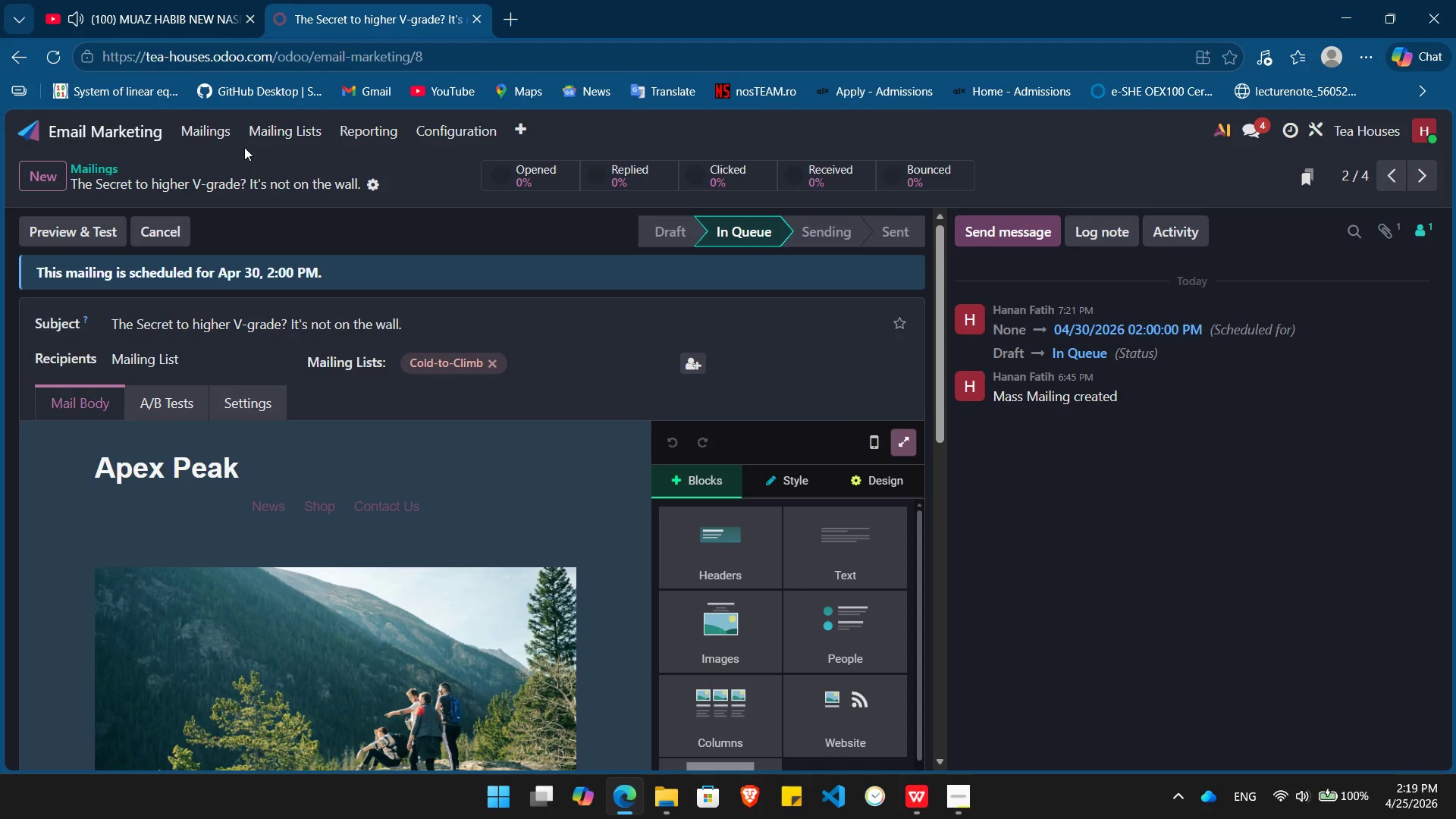 
left_click([223, 127])
 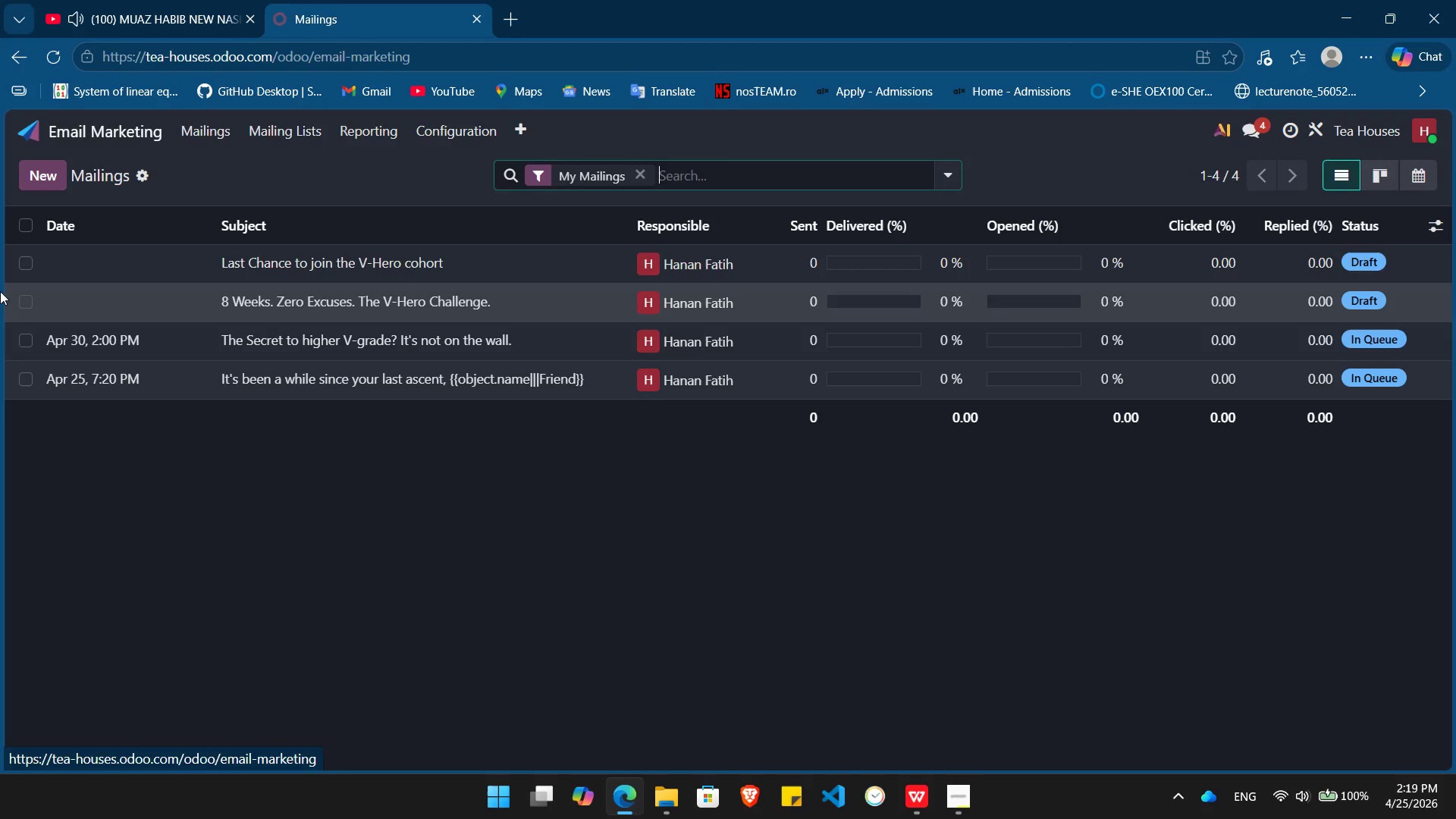 
wait(5.05)
 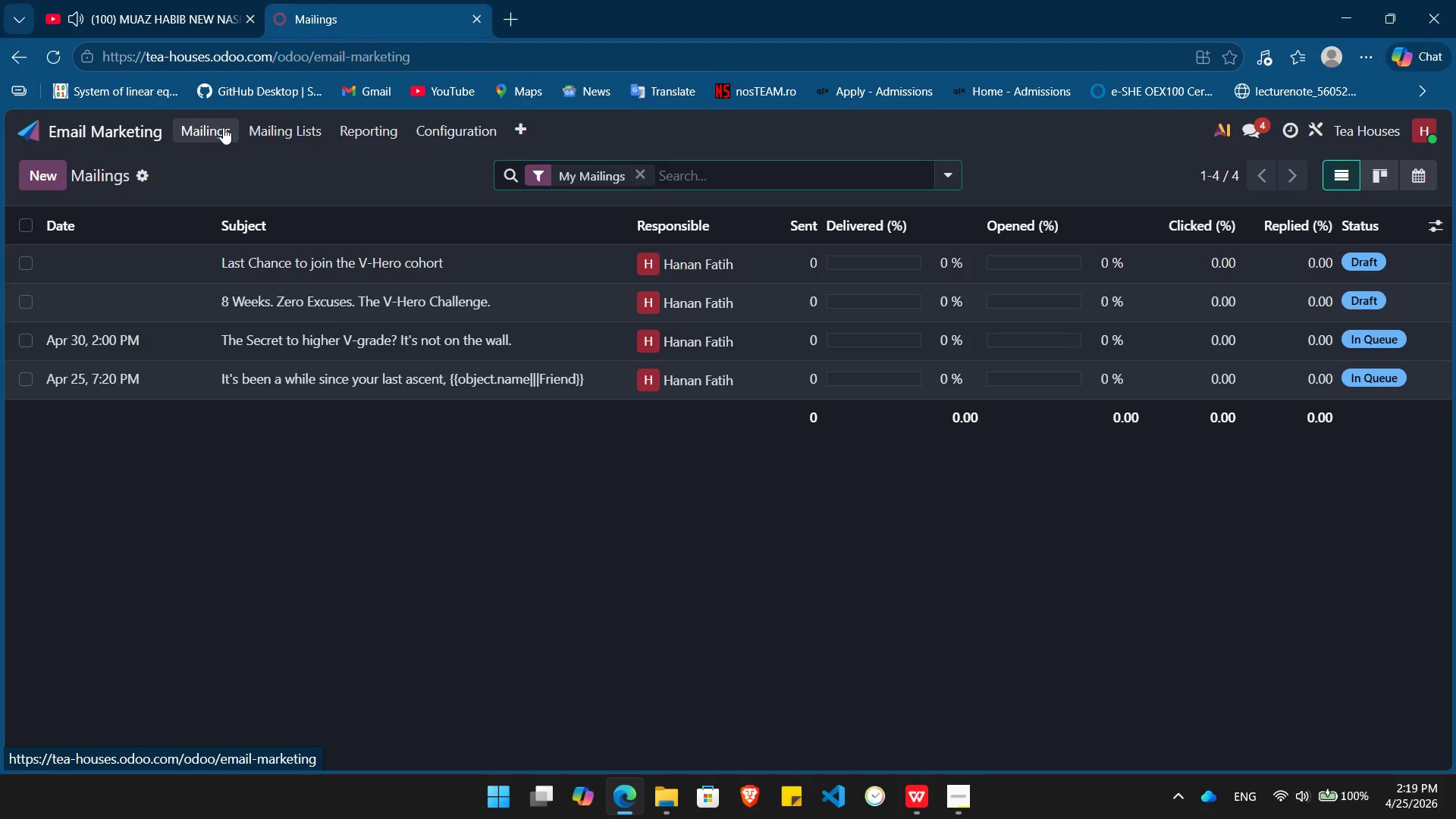 
left_click([307, 305])
 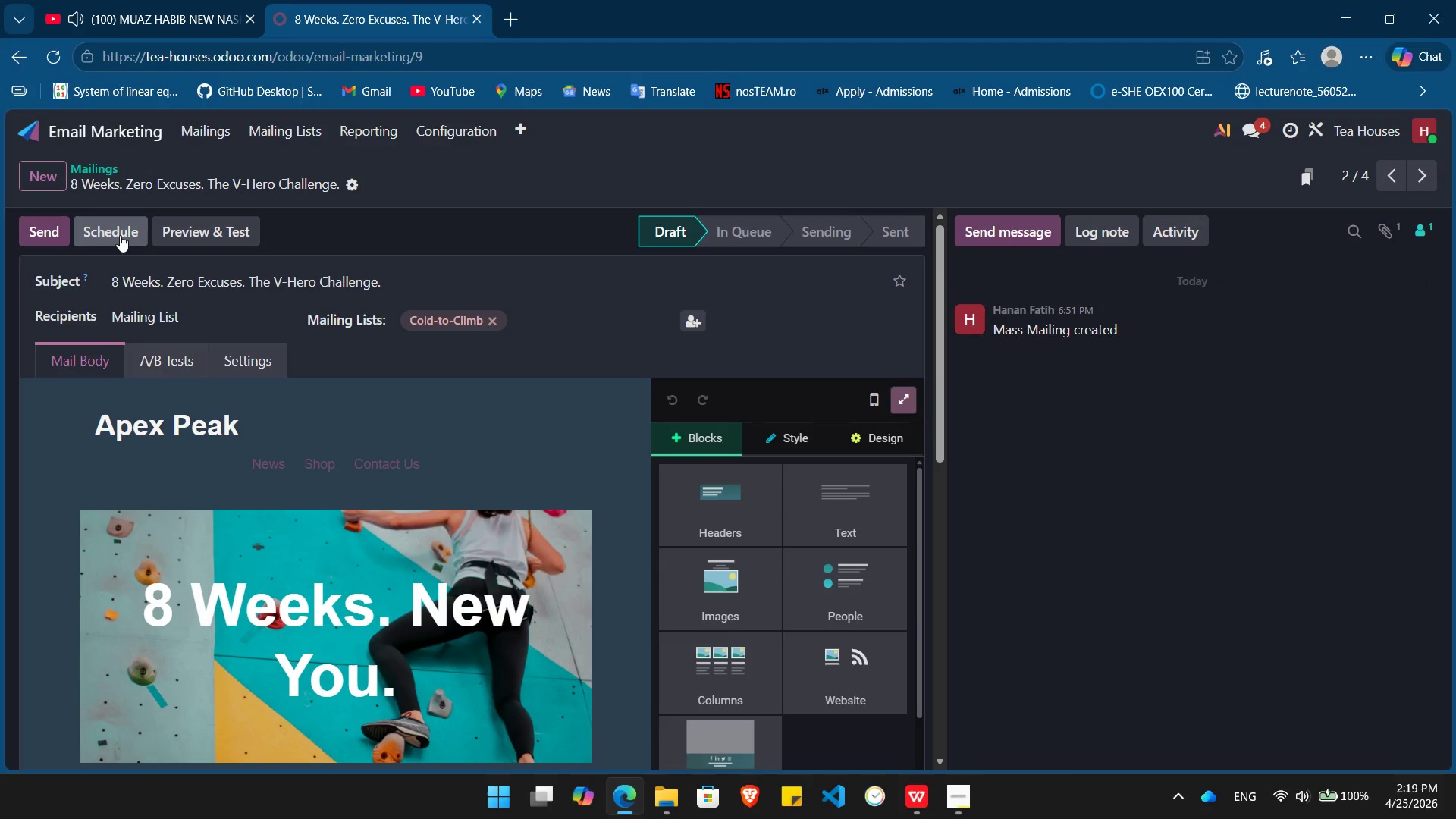 
left_click([120, 235])
 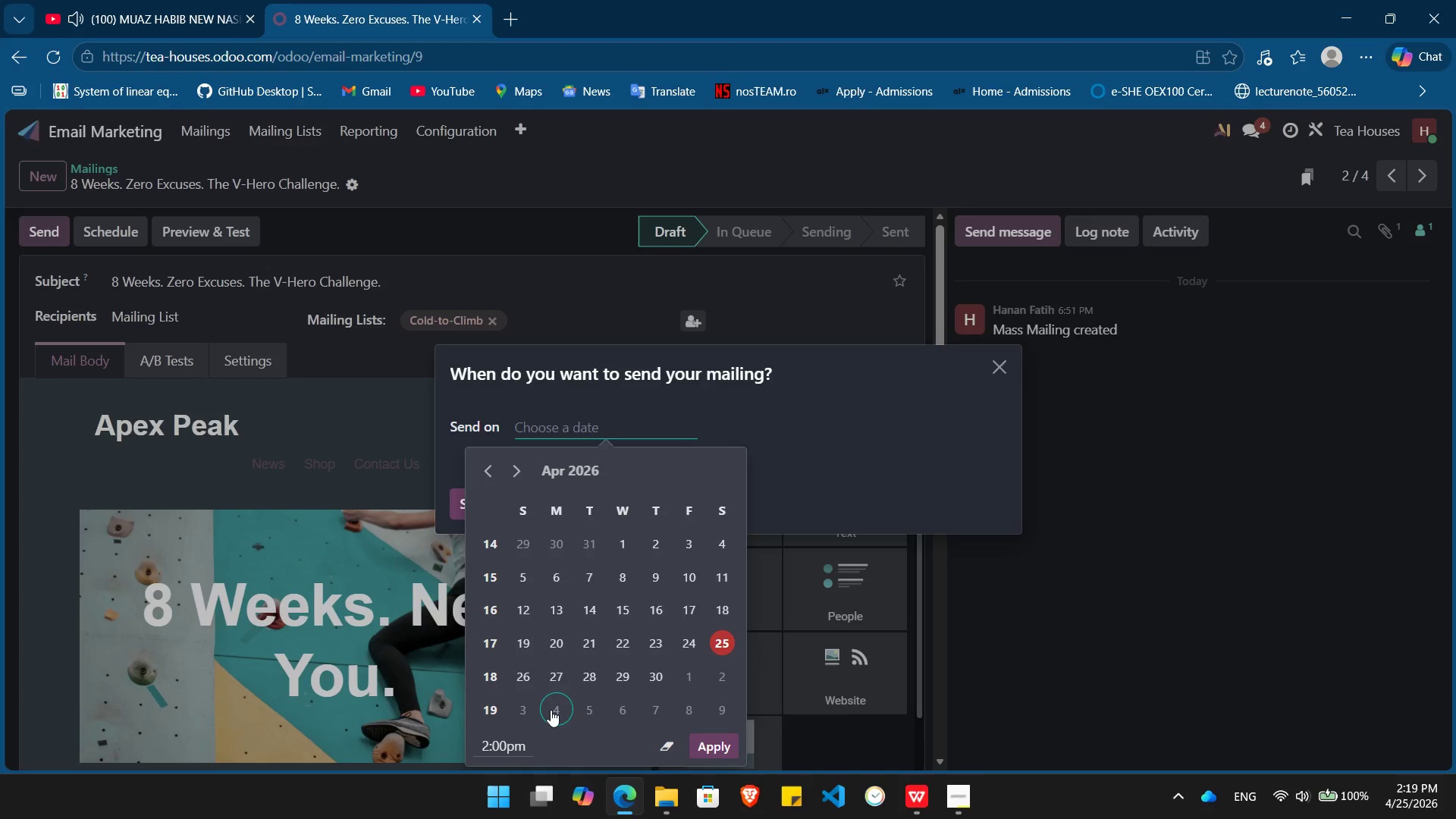 
wait(7.62)
 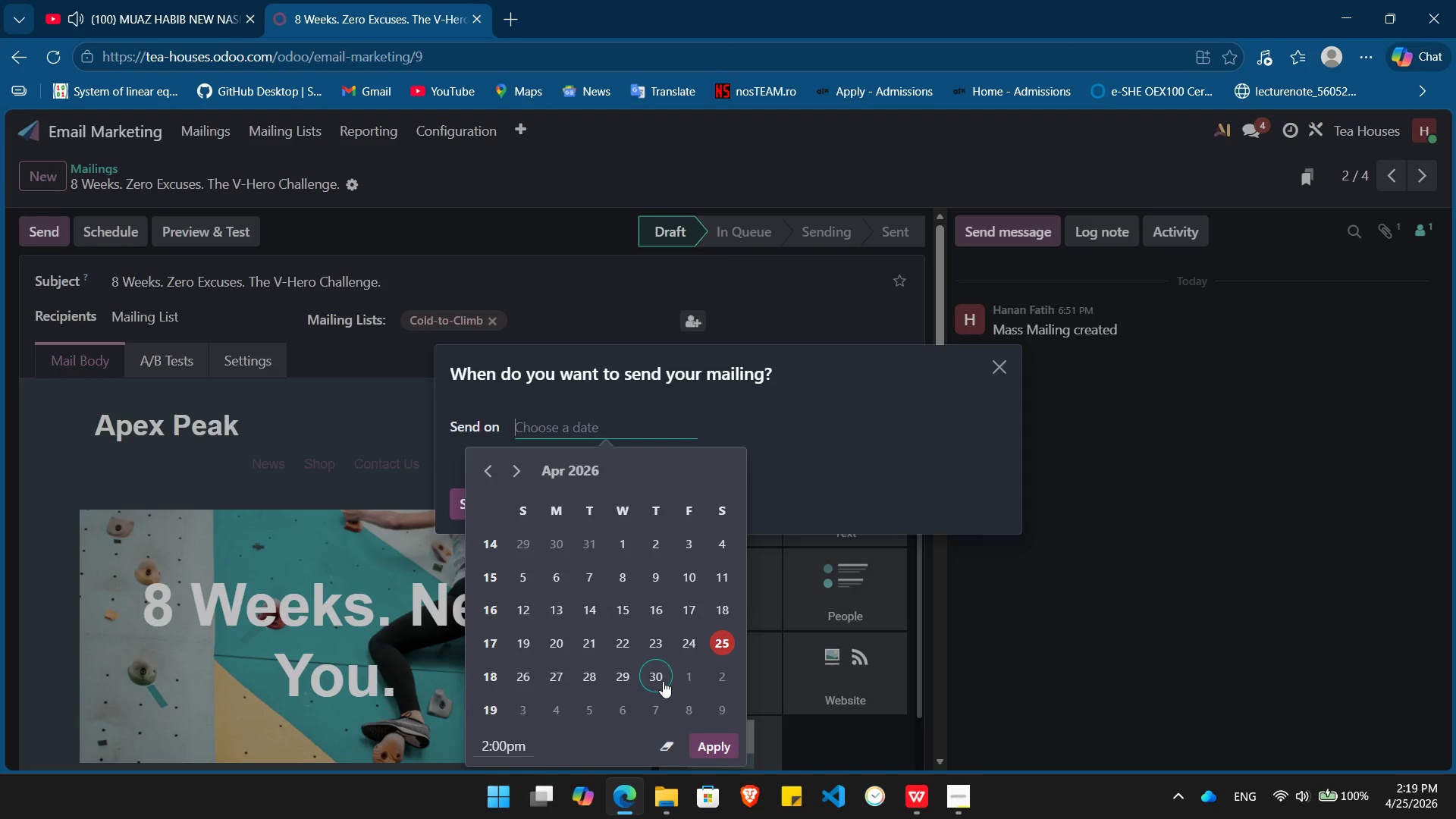 
left_click([593, 704])
 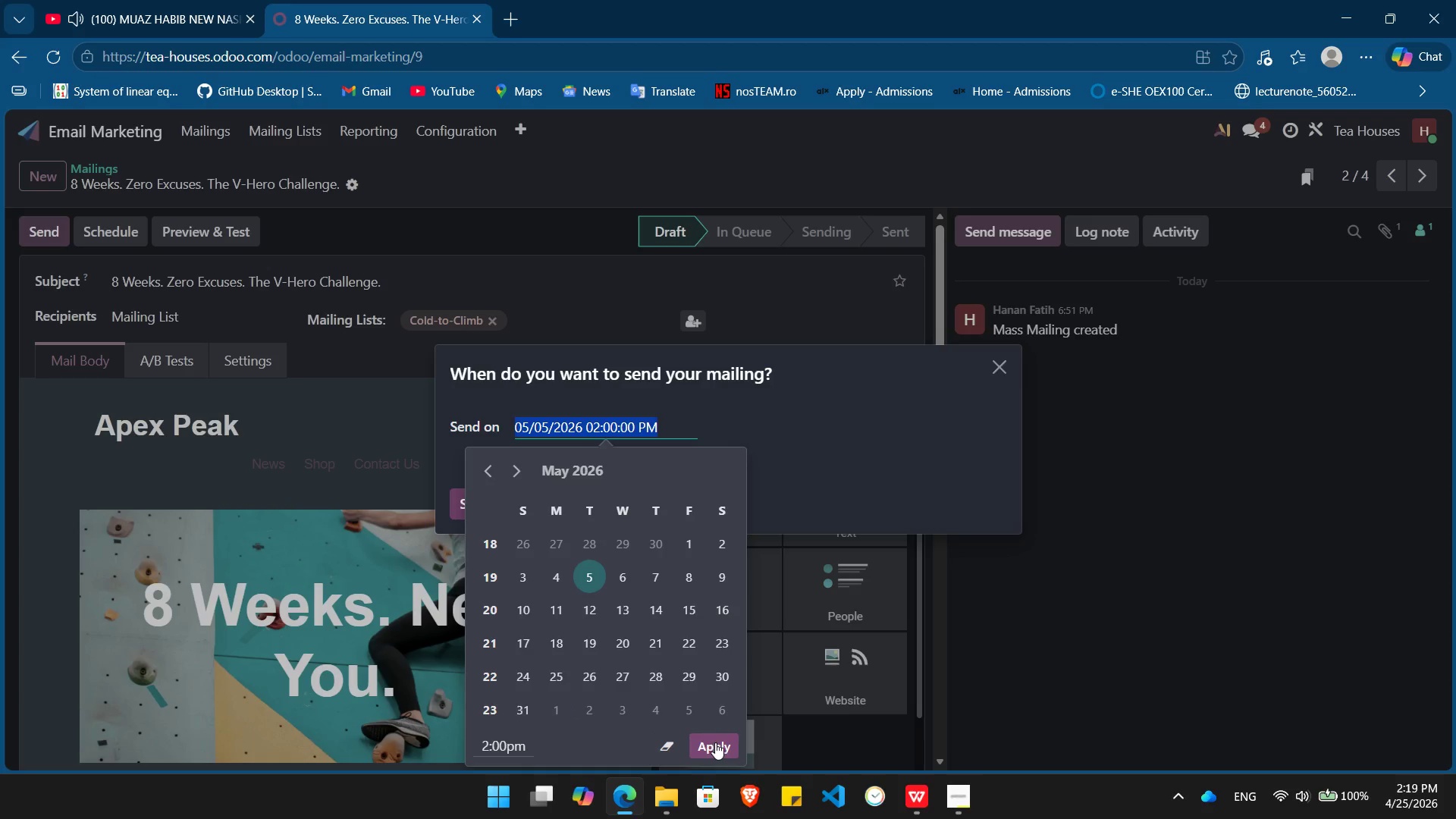 
left_click([715, 742])
 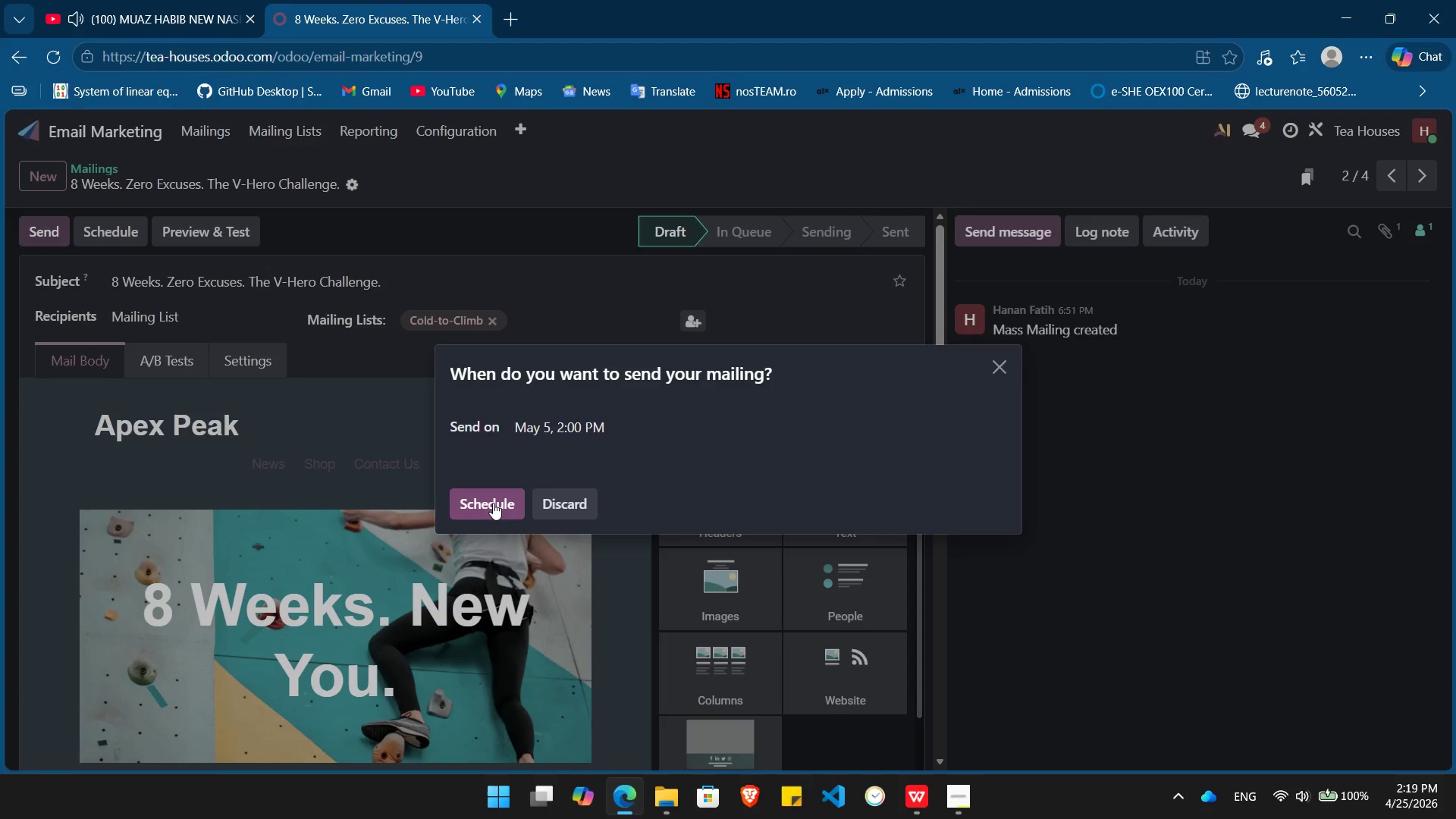 
left_click([493, 509])
 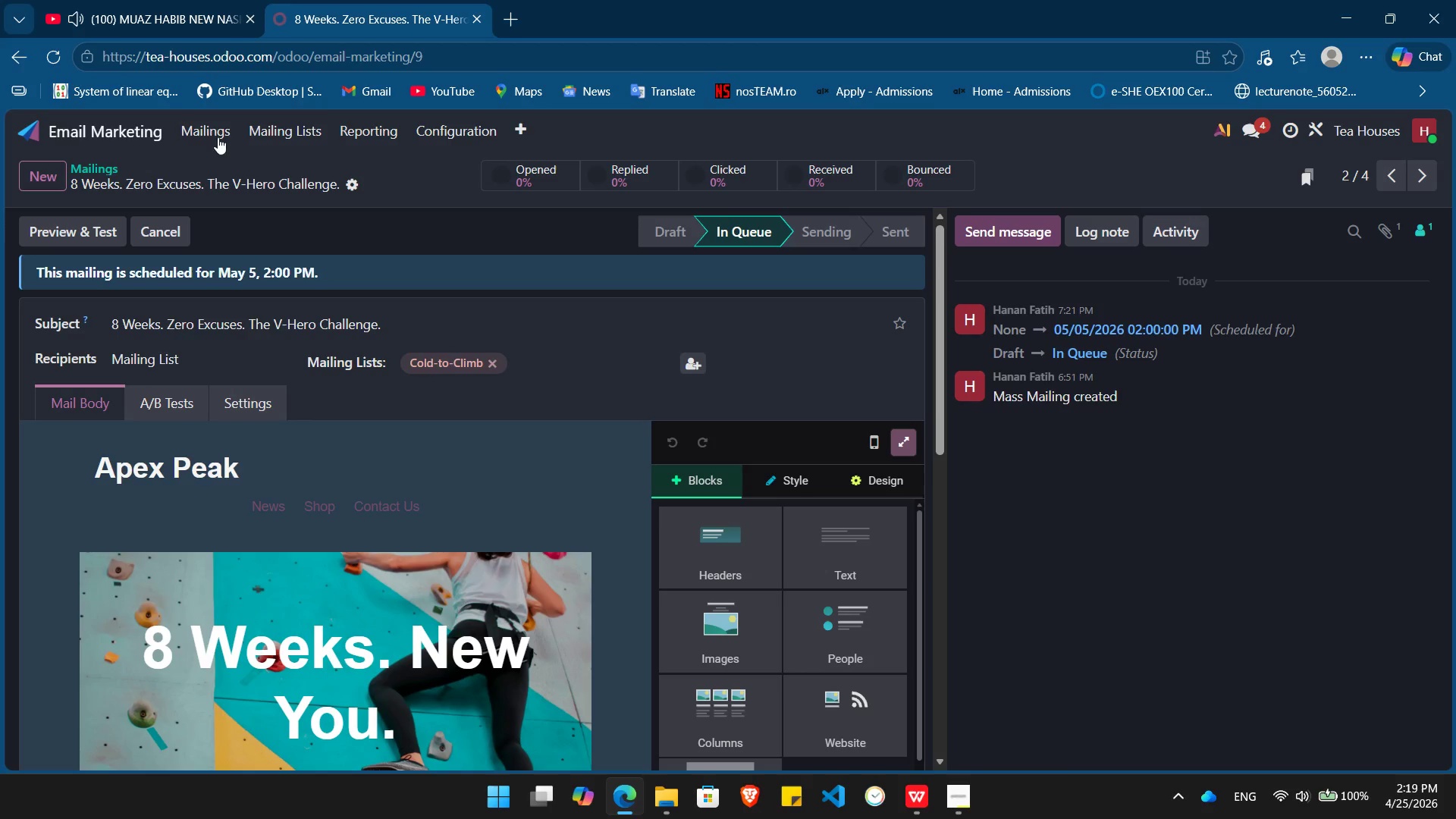 
left_click([208, 129])
 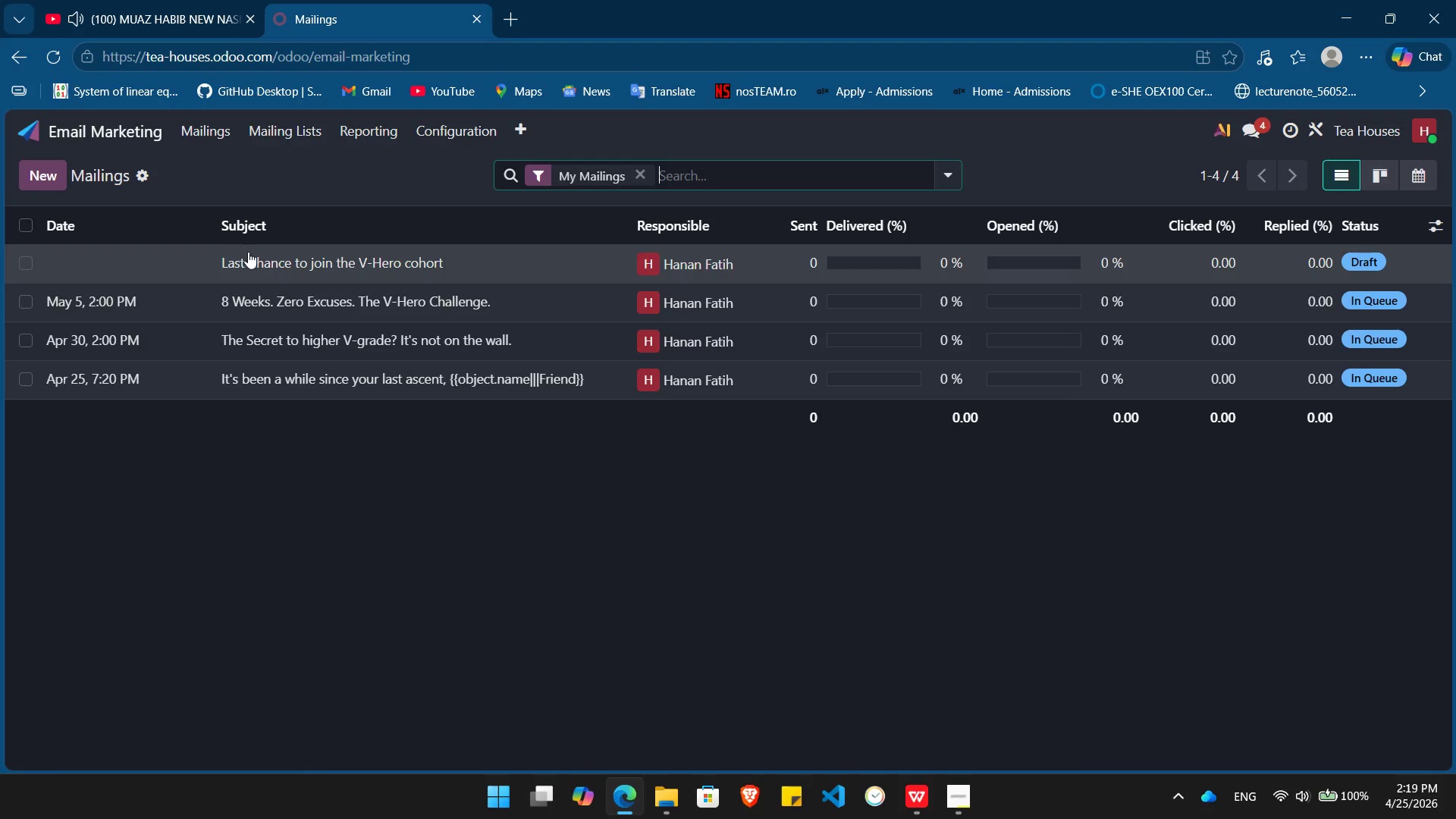 
left_click([251, 255])
 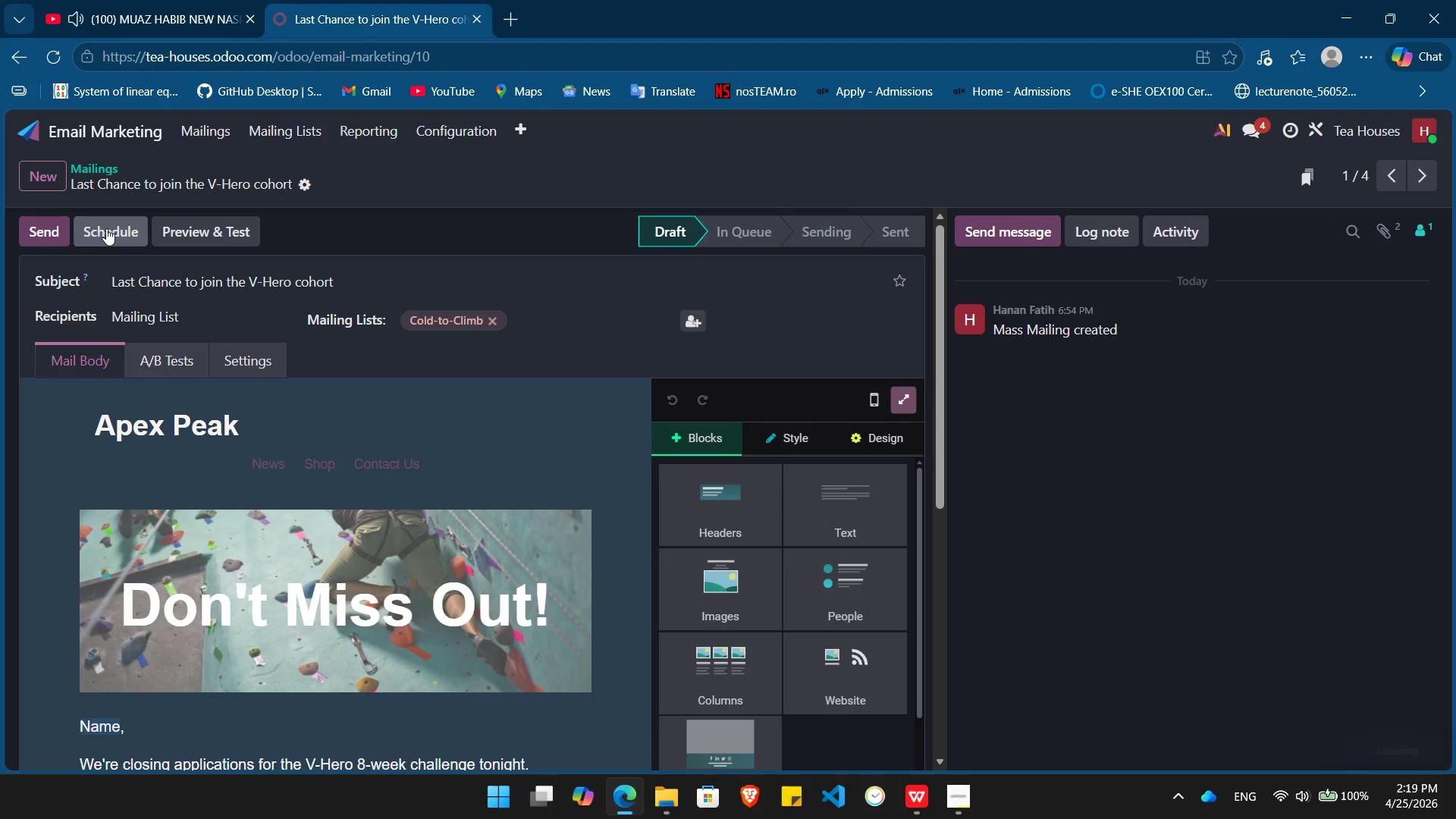 
left_click([106, 228])
 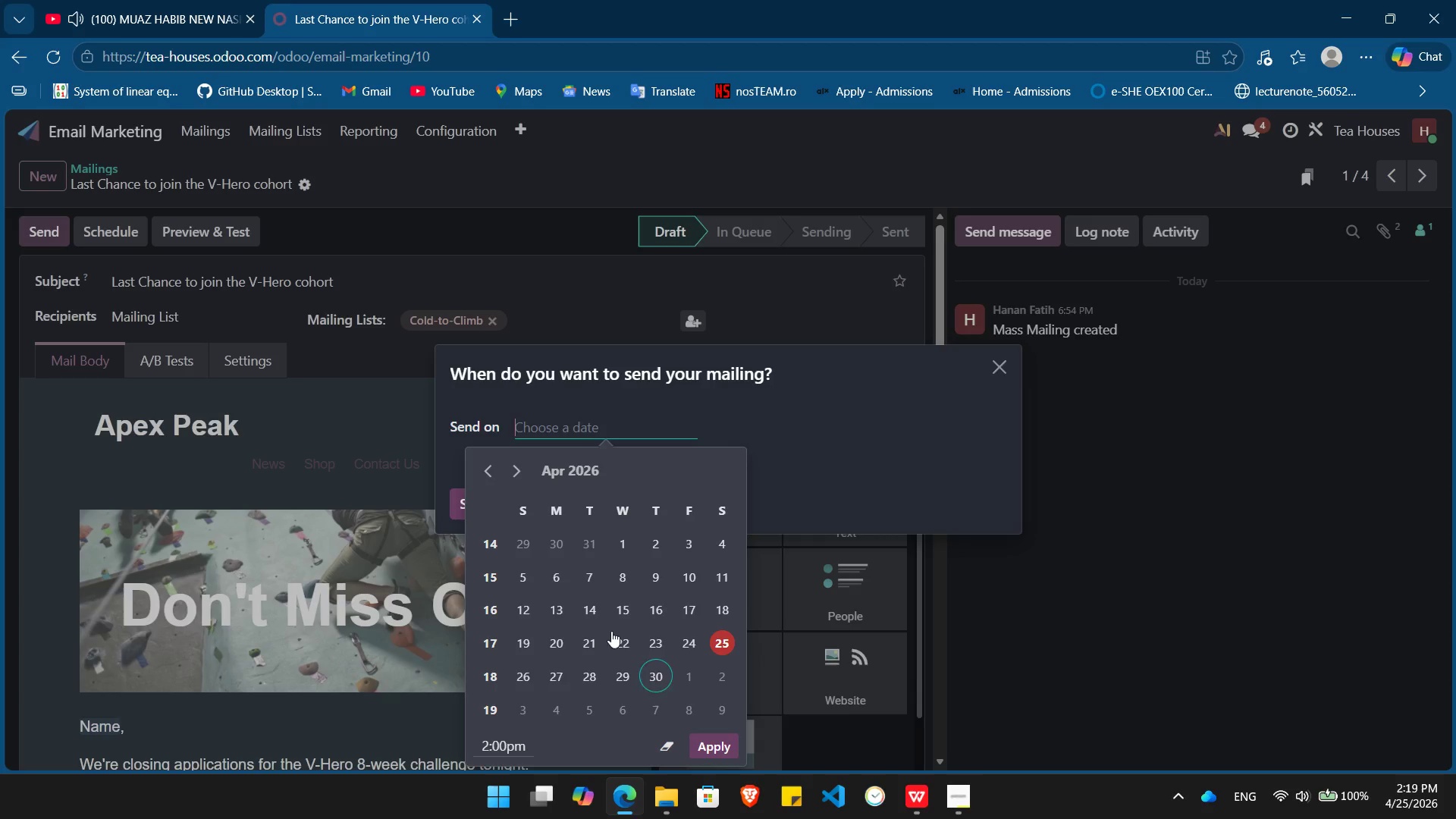 
wait(6.86)
 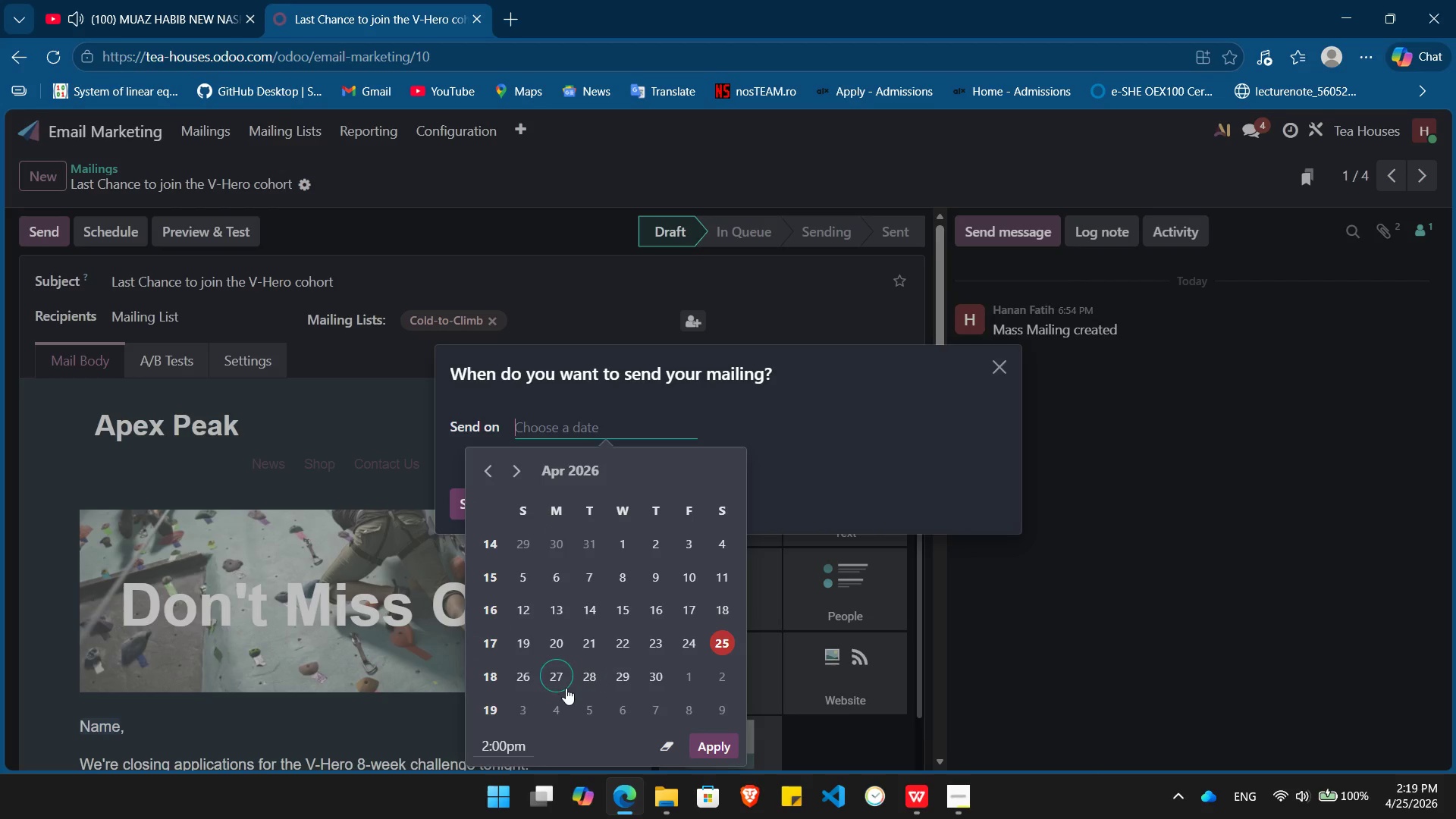 
left_click([519, 479])
 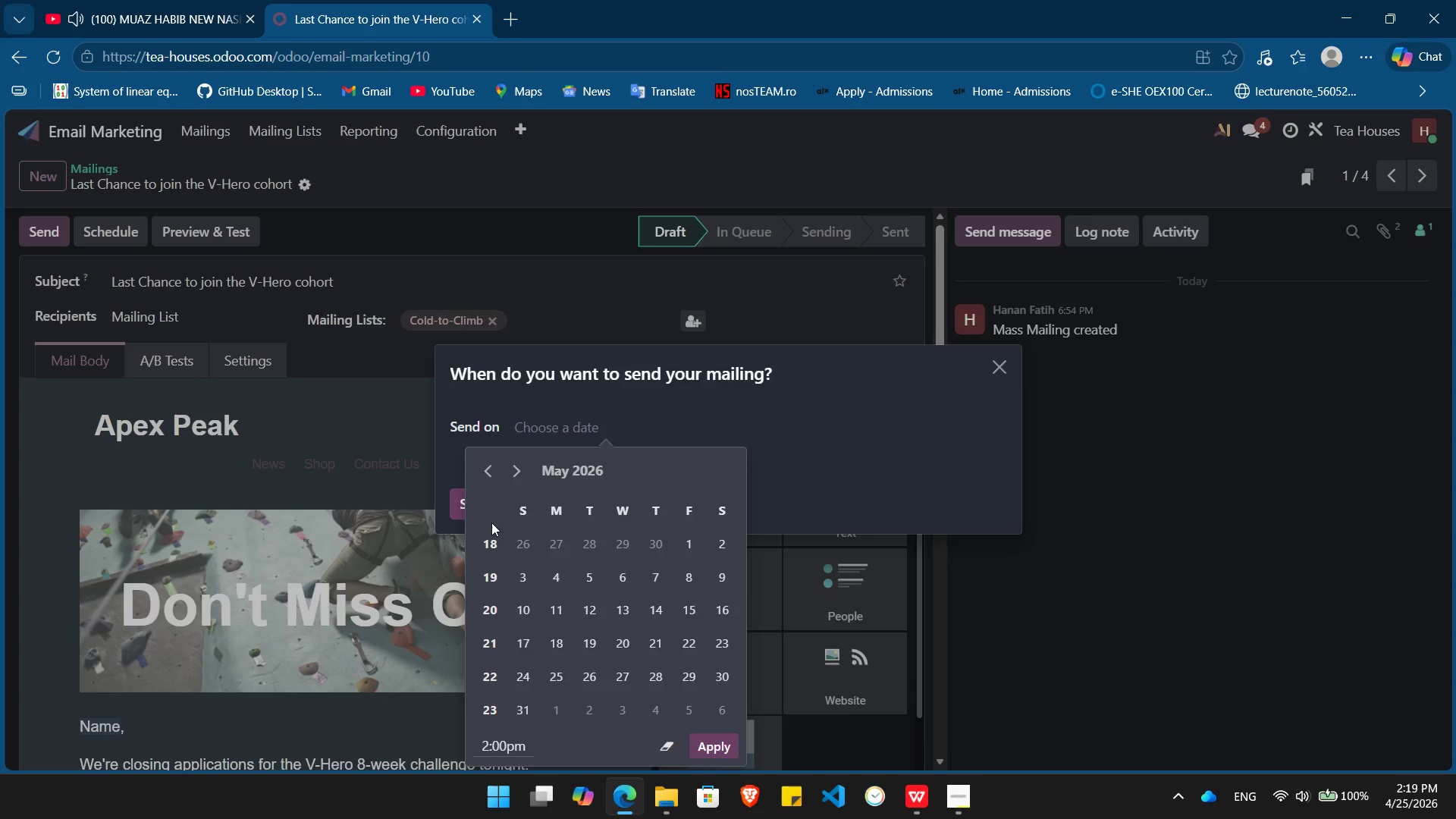 
wait(5.86)
 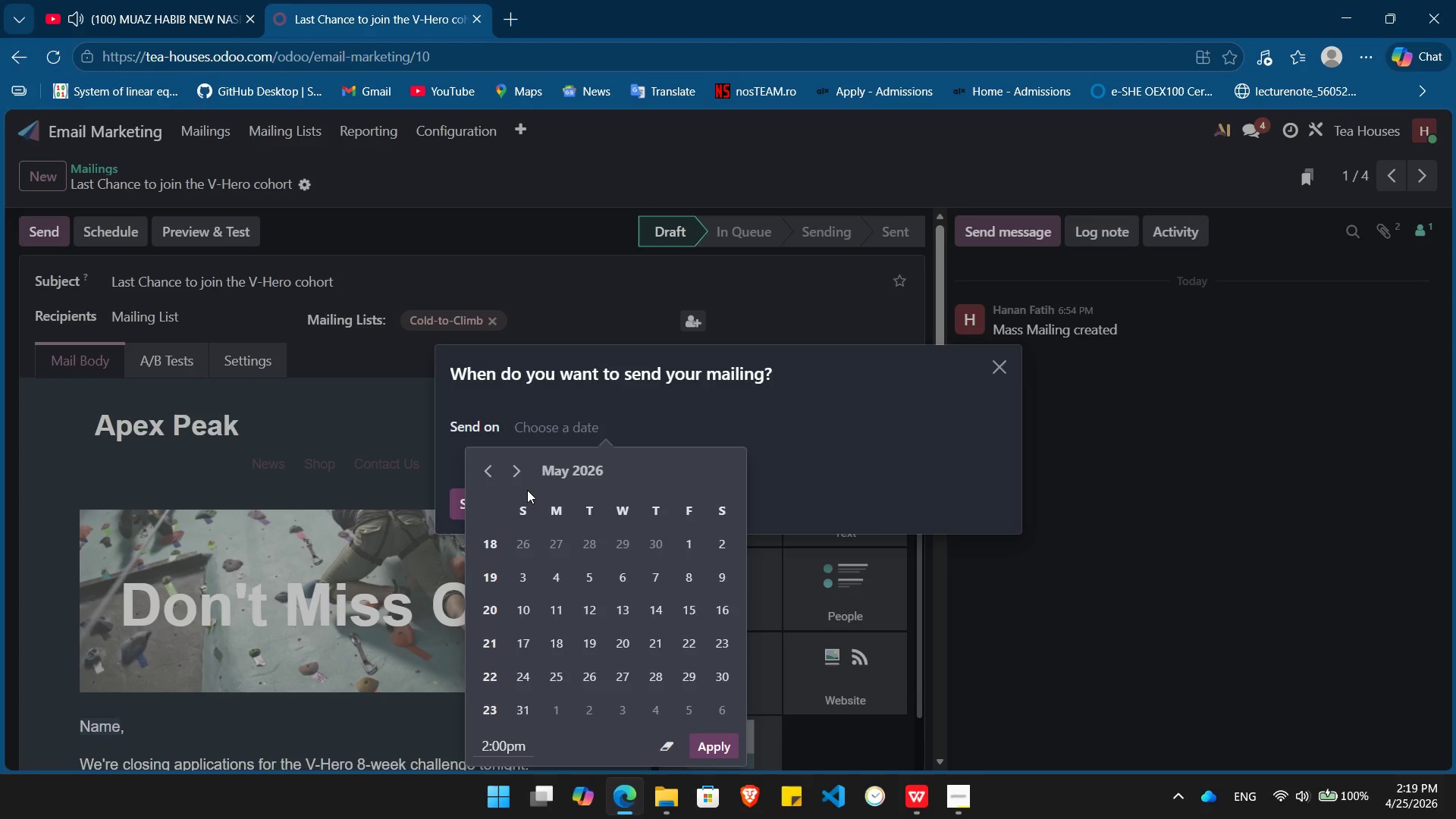 
left_click([491, 476])
 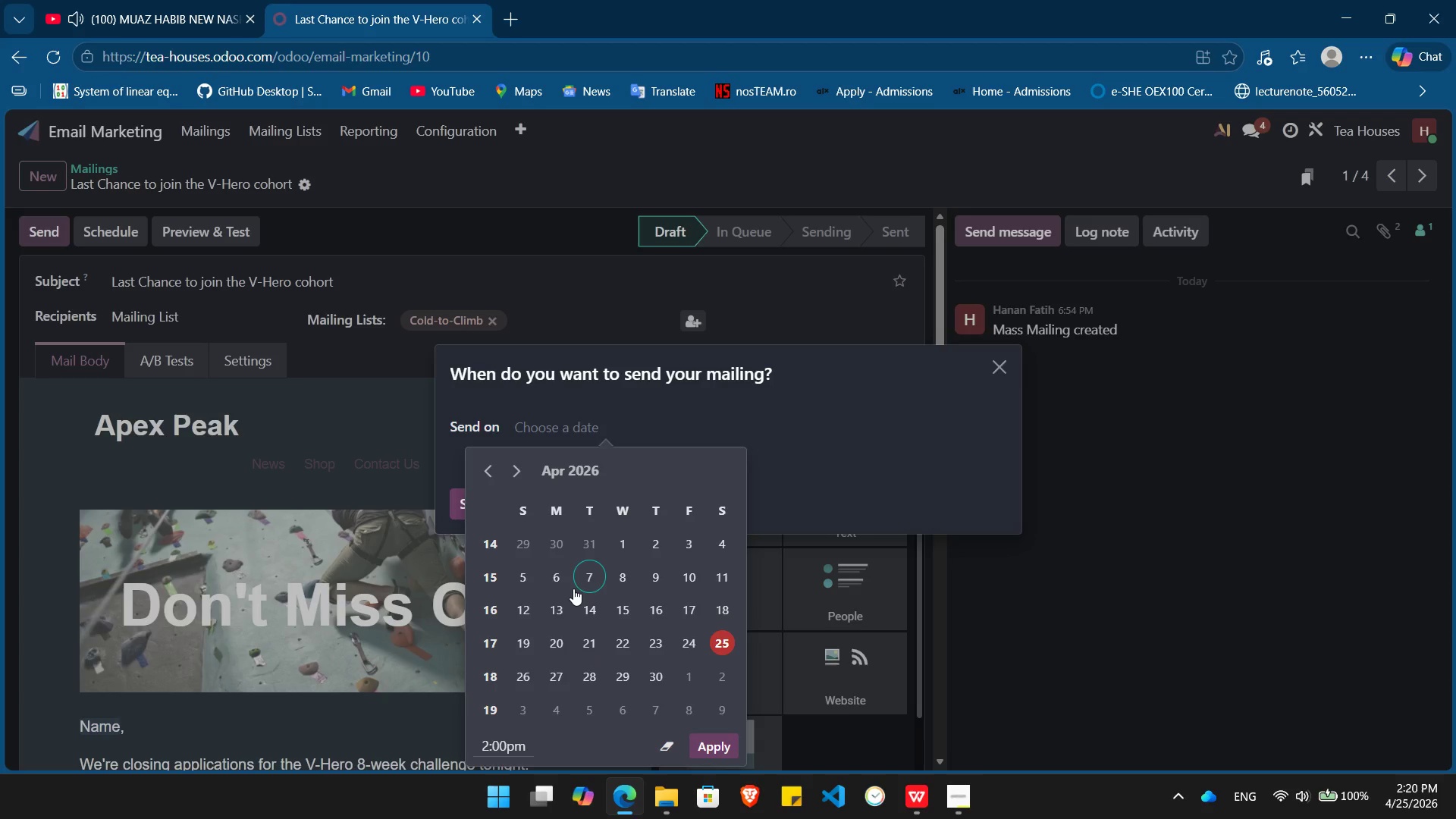 
wait(6.48)
 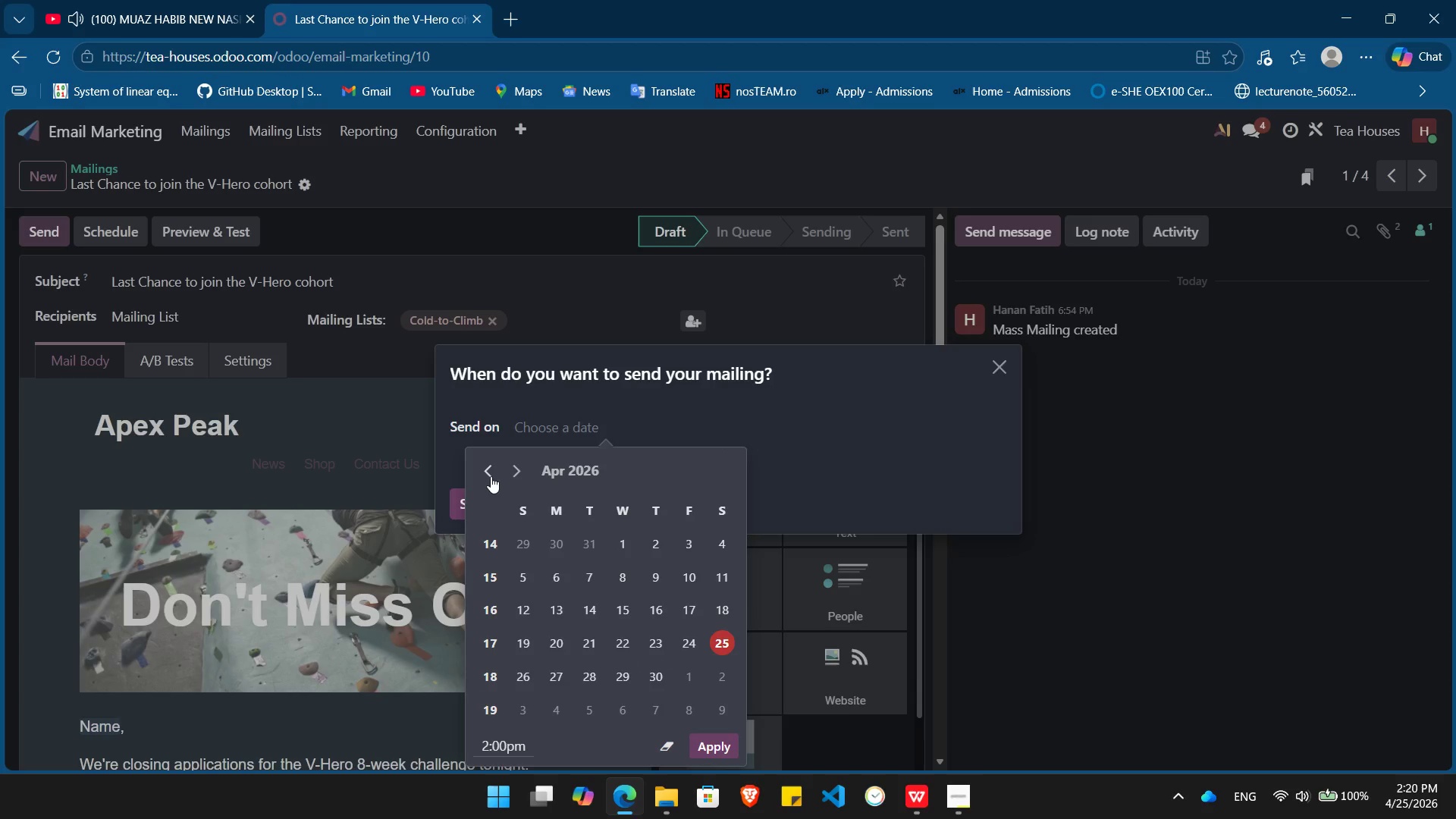 
left_click([513, 479])
 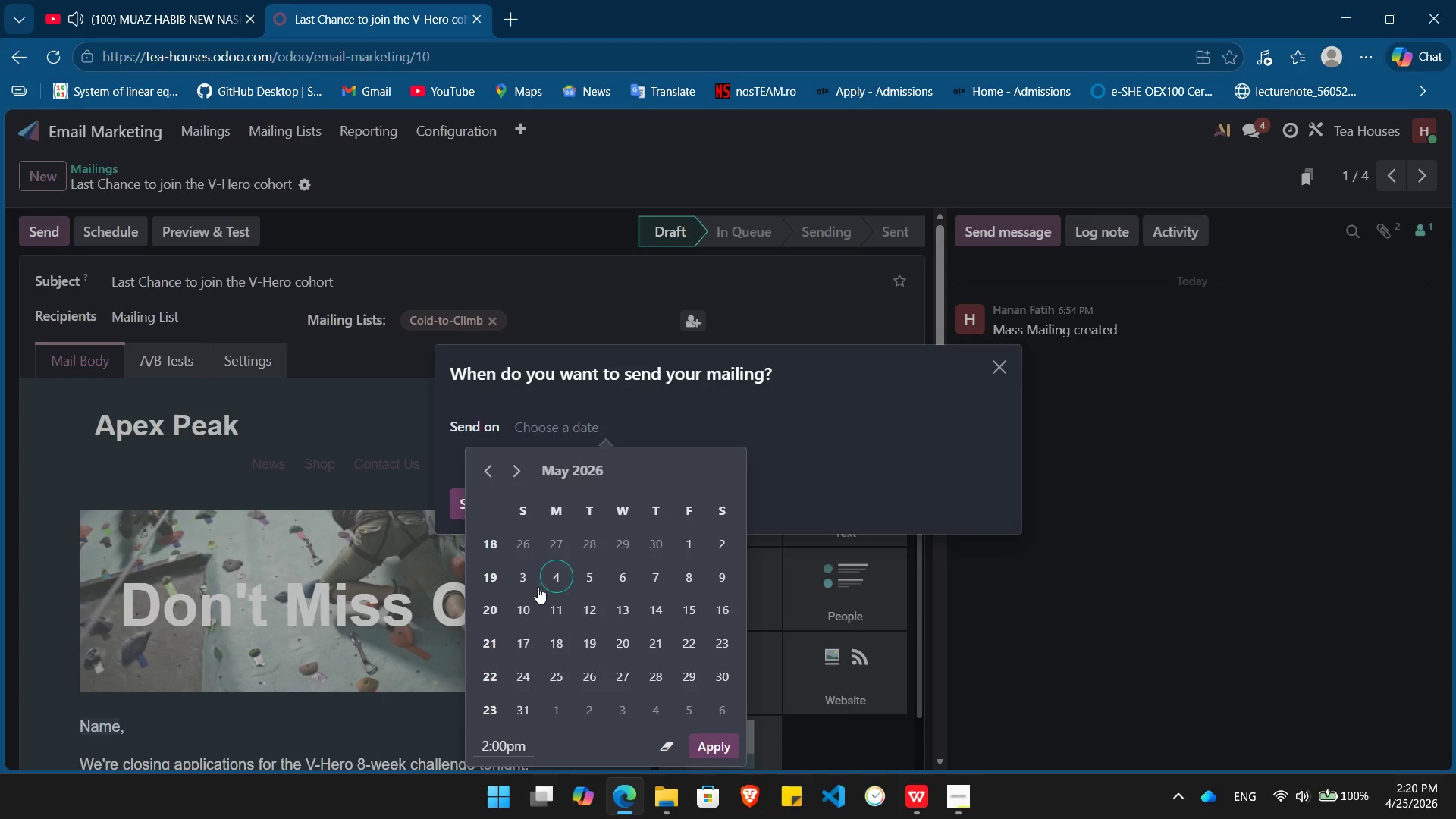 
left_click([535, 607])
 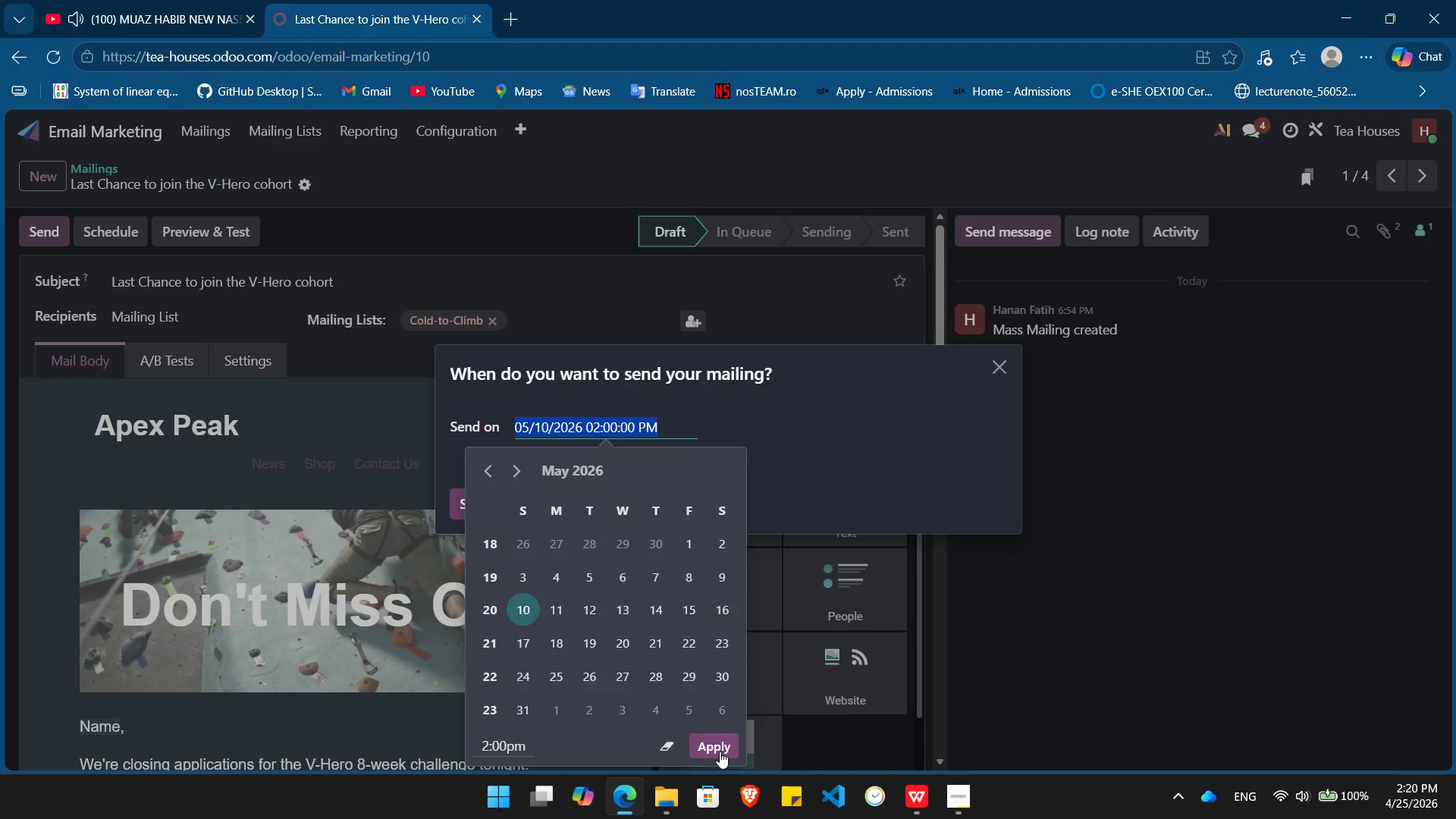 
left_click([714, 745])
 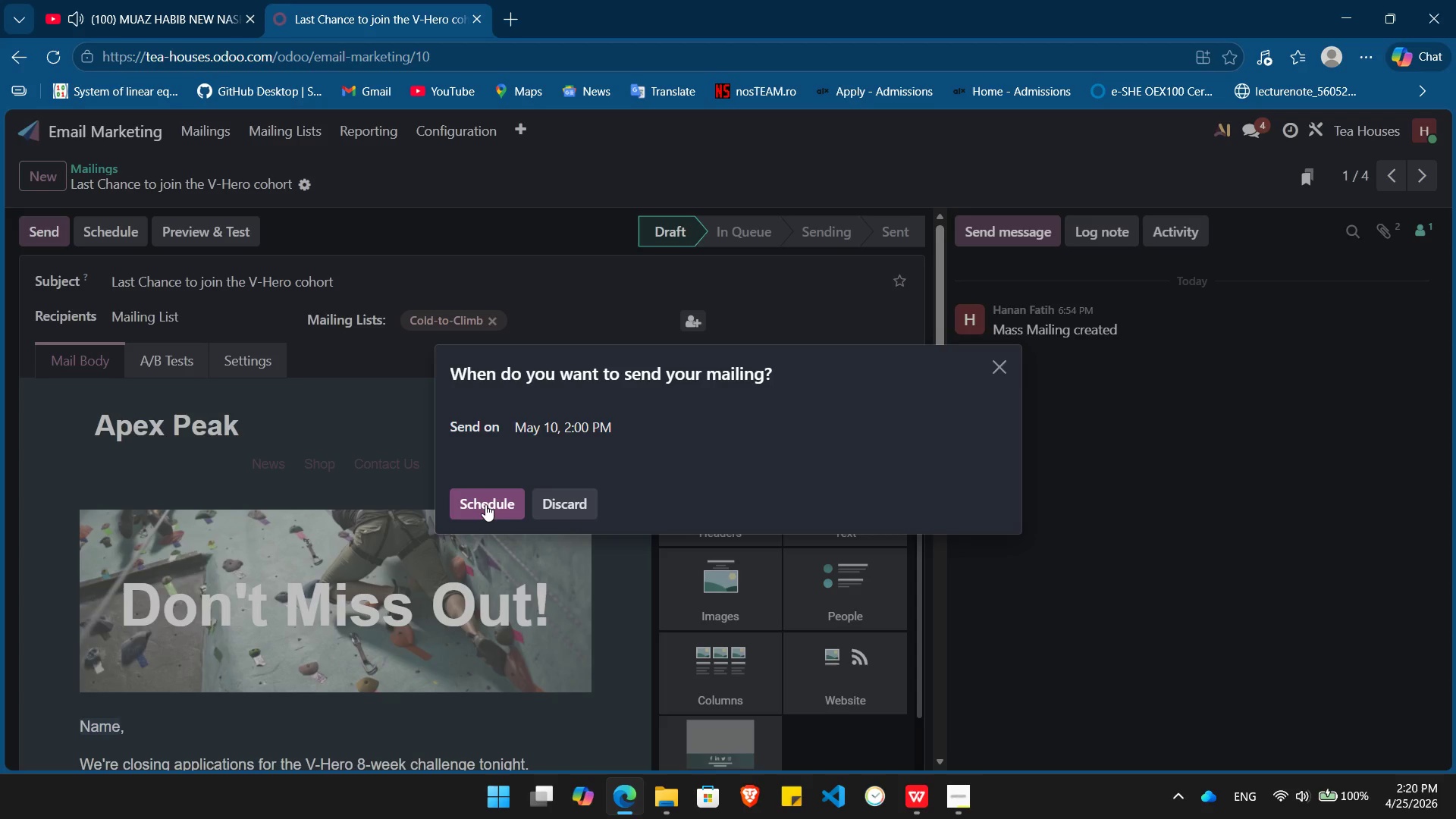 
left_click([485, 504])
 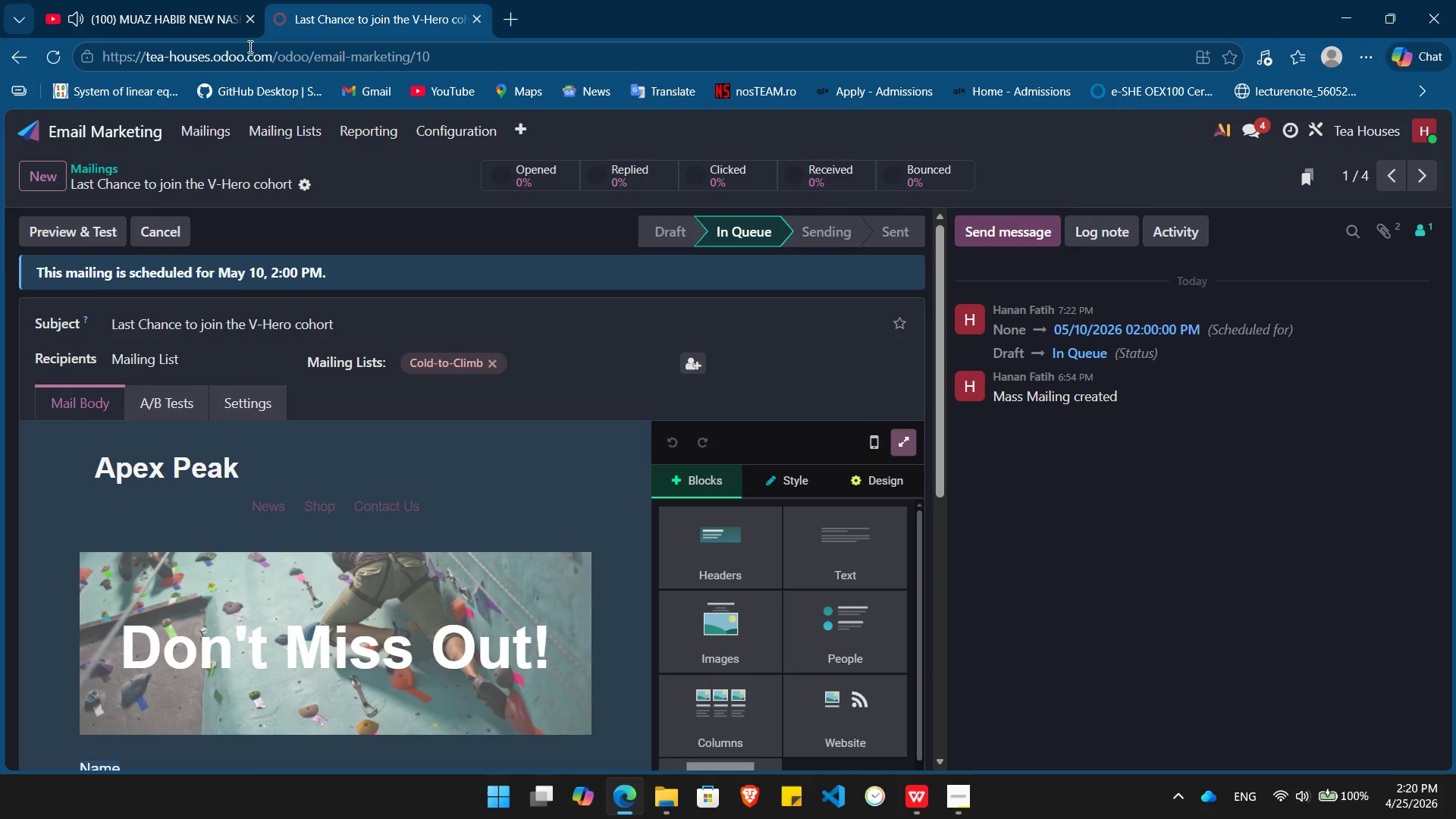 
wait(7.25)
 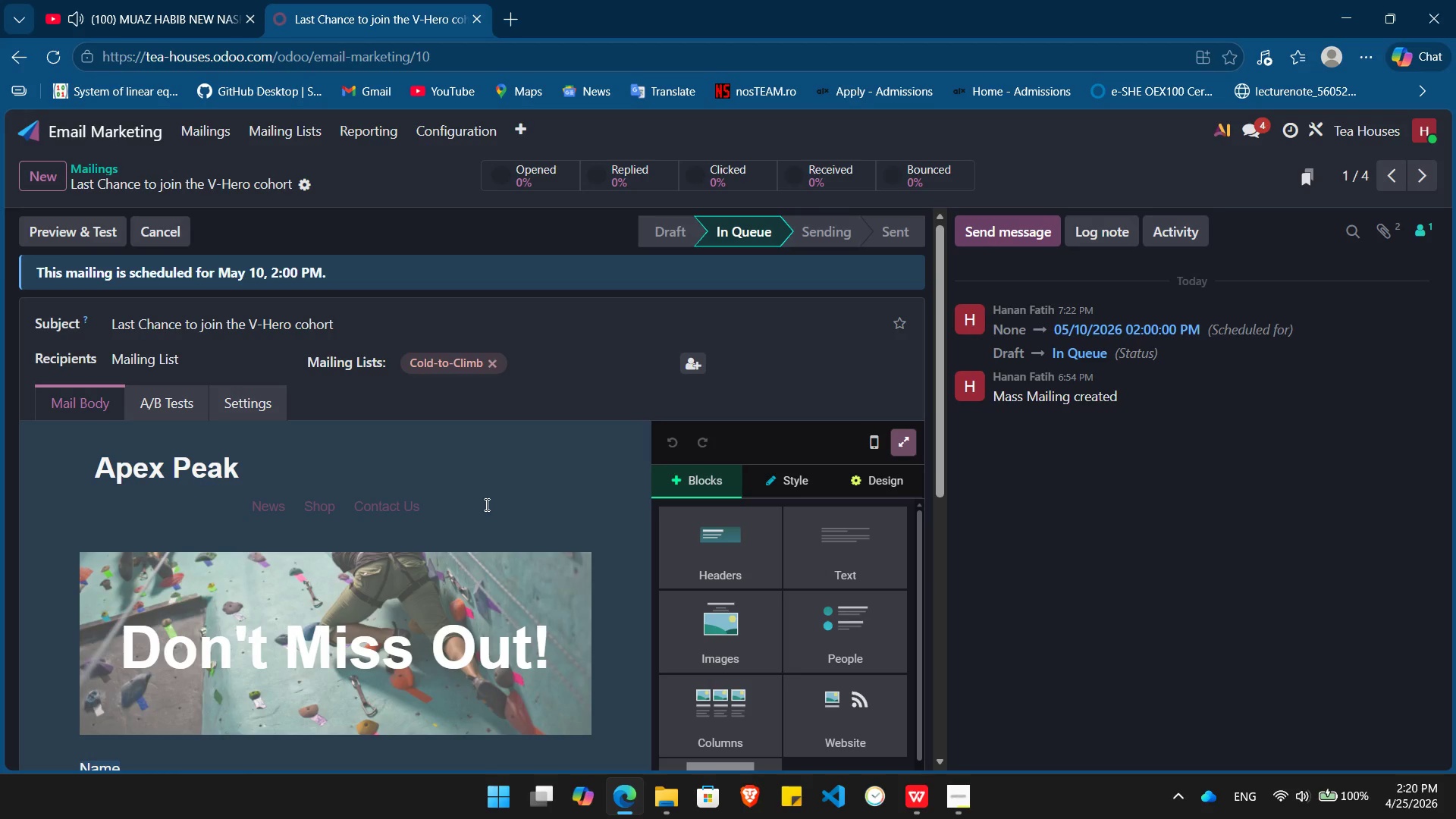 
left_click([196, 139])
 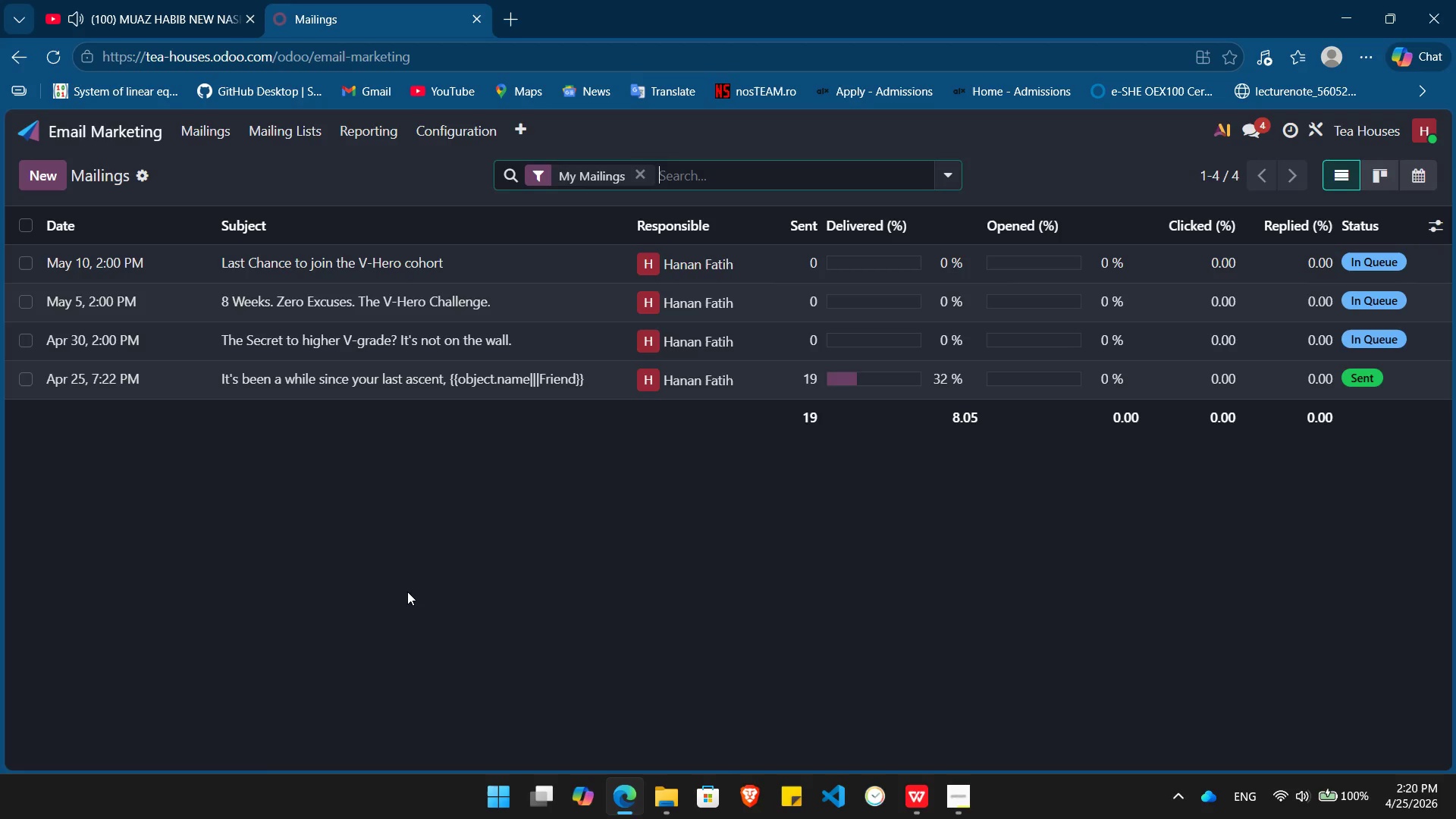 
key(PrintScreen)
 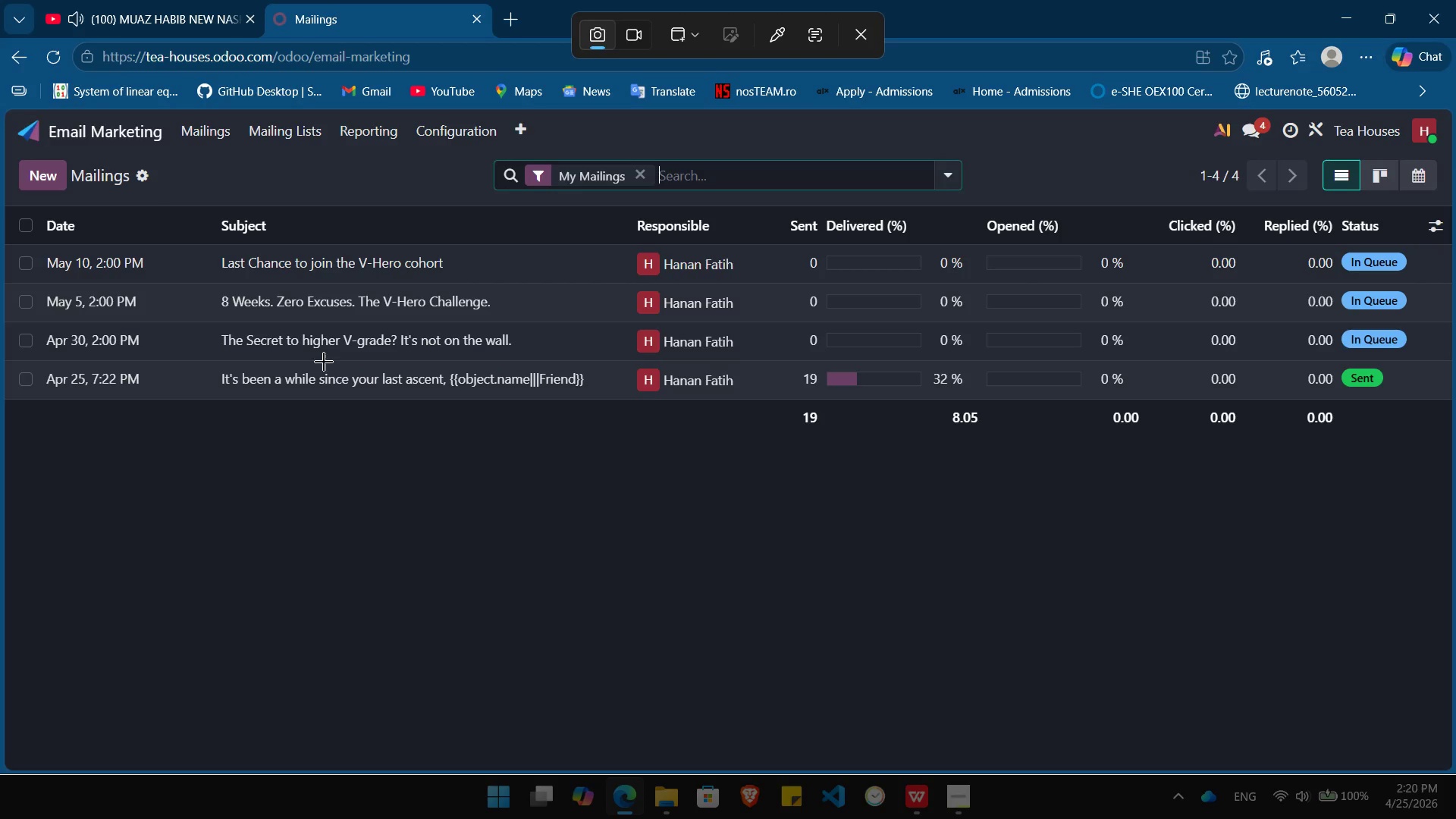 
wait(5.09)
 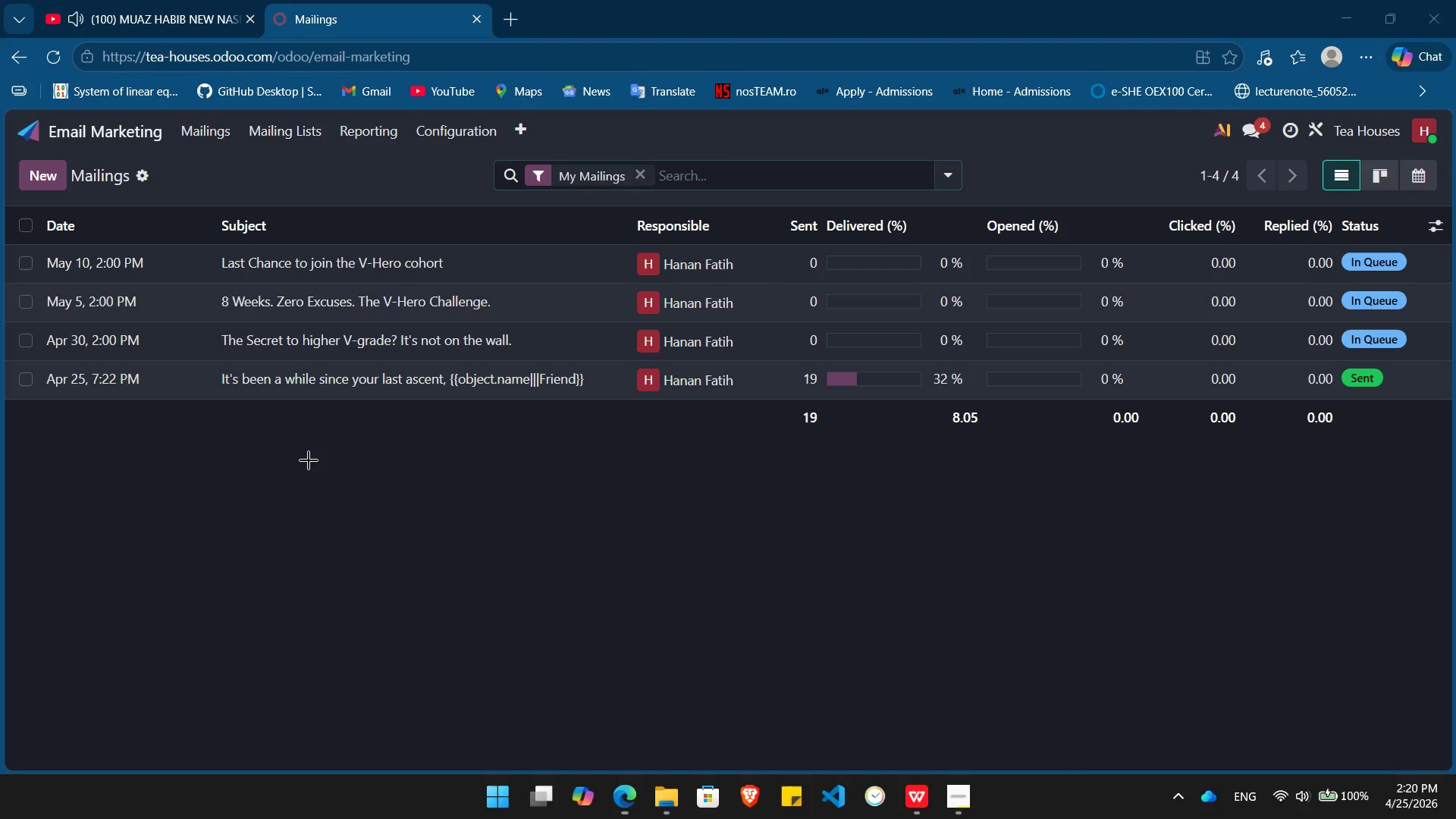 
left_click([410, 432])
 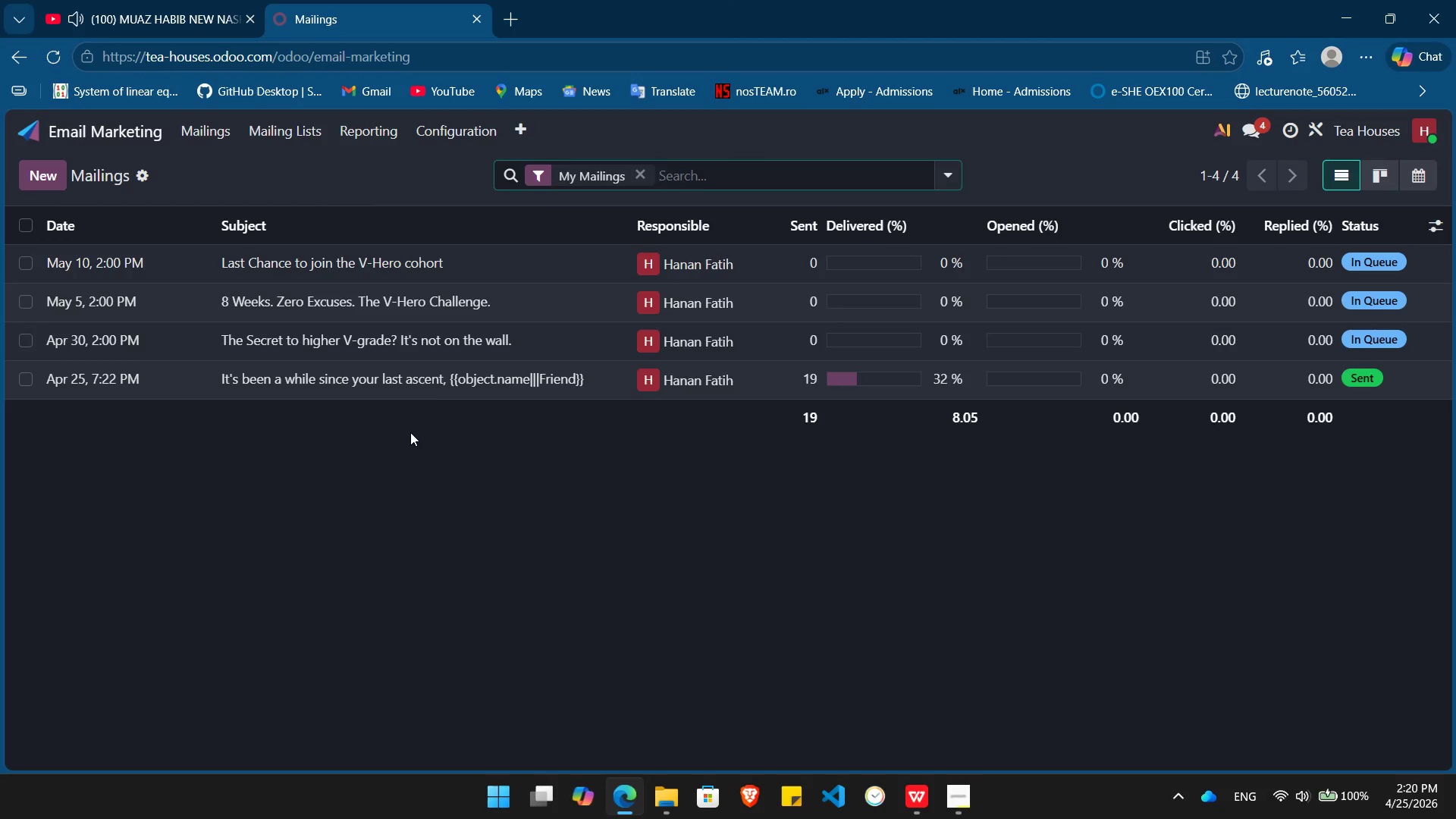 
key(Alt+Tab)